 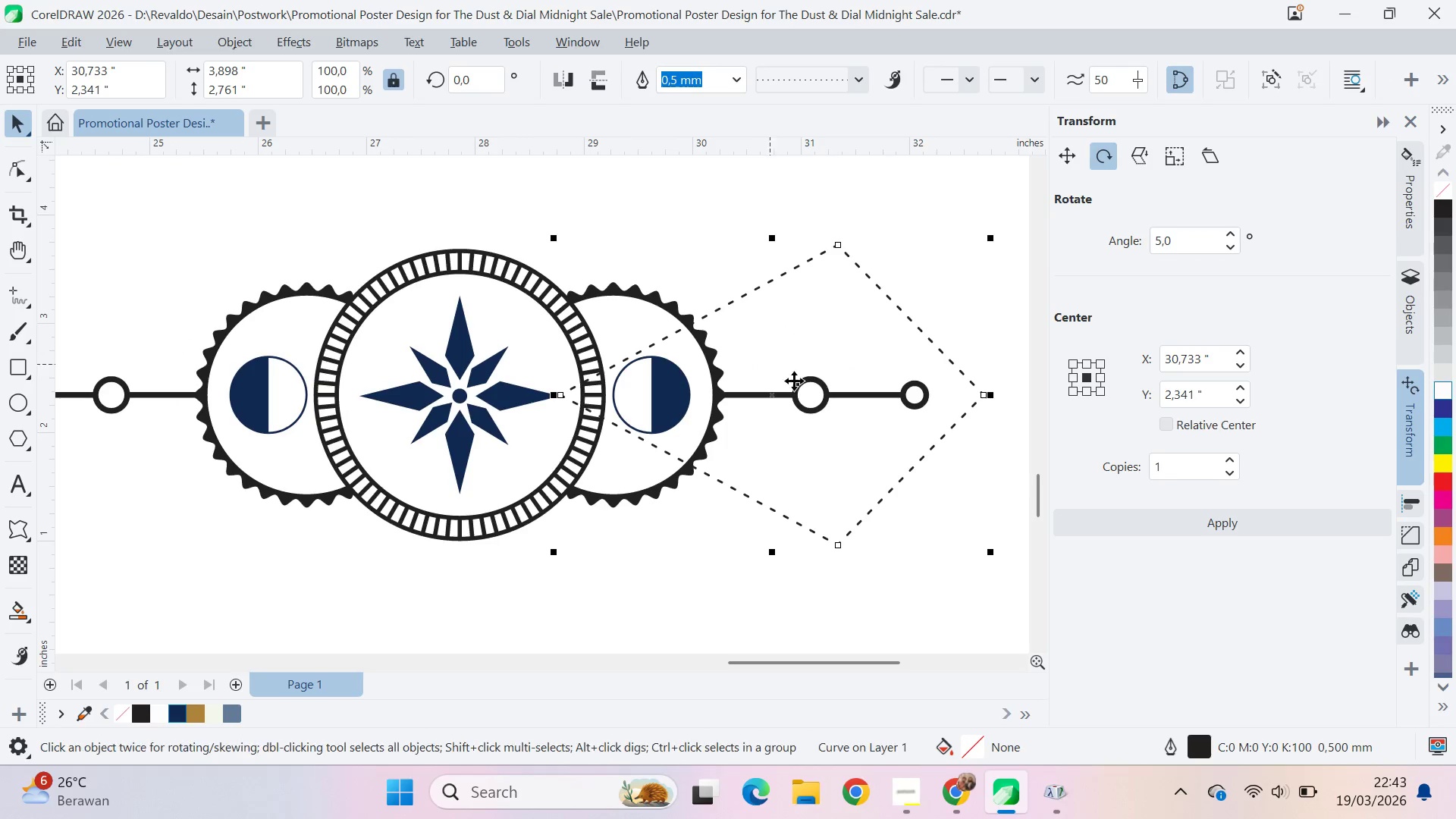 
hold_key(key=ControlLeft, duration=1.5)
left_click_drag(start_coordinate=[998, 400], to_coordinate=[445, 423])
 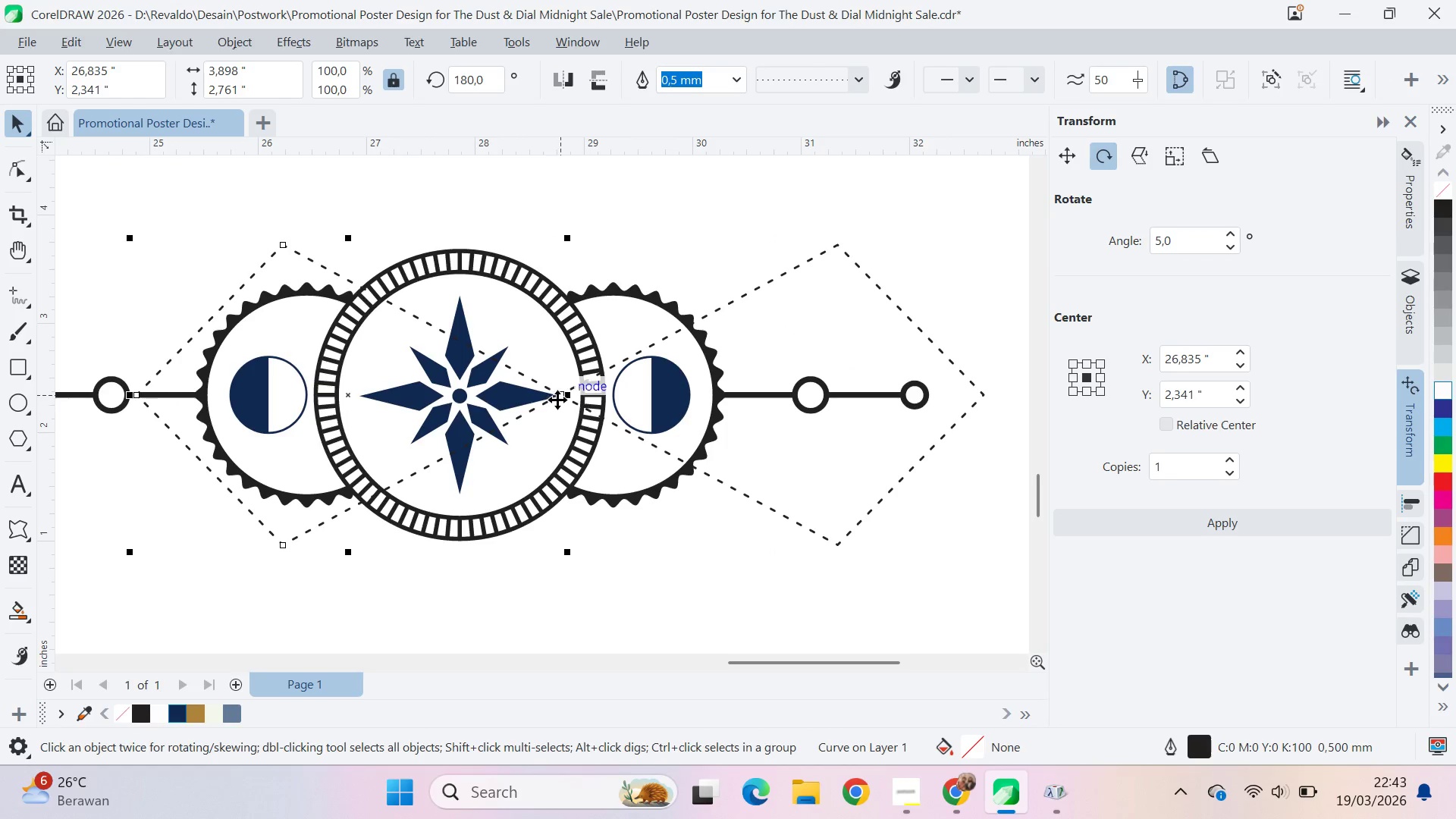 
key(Control+ControlLeft)
 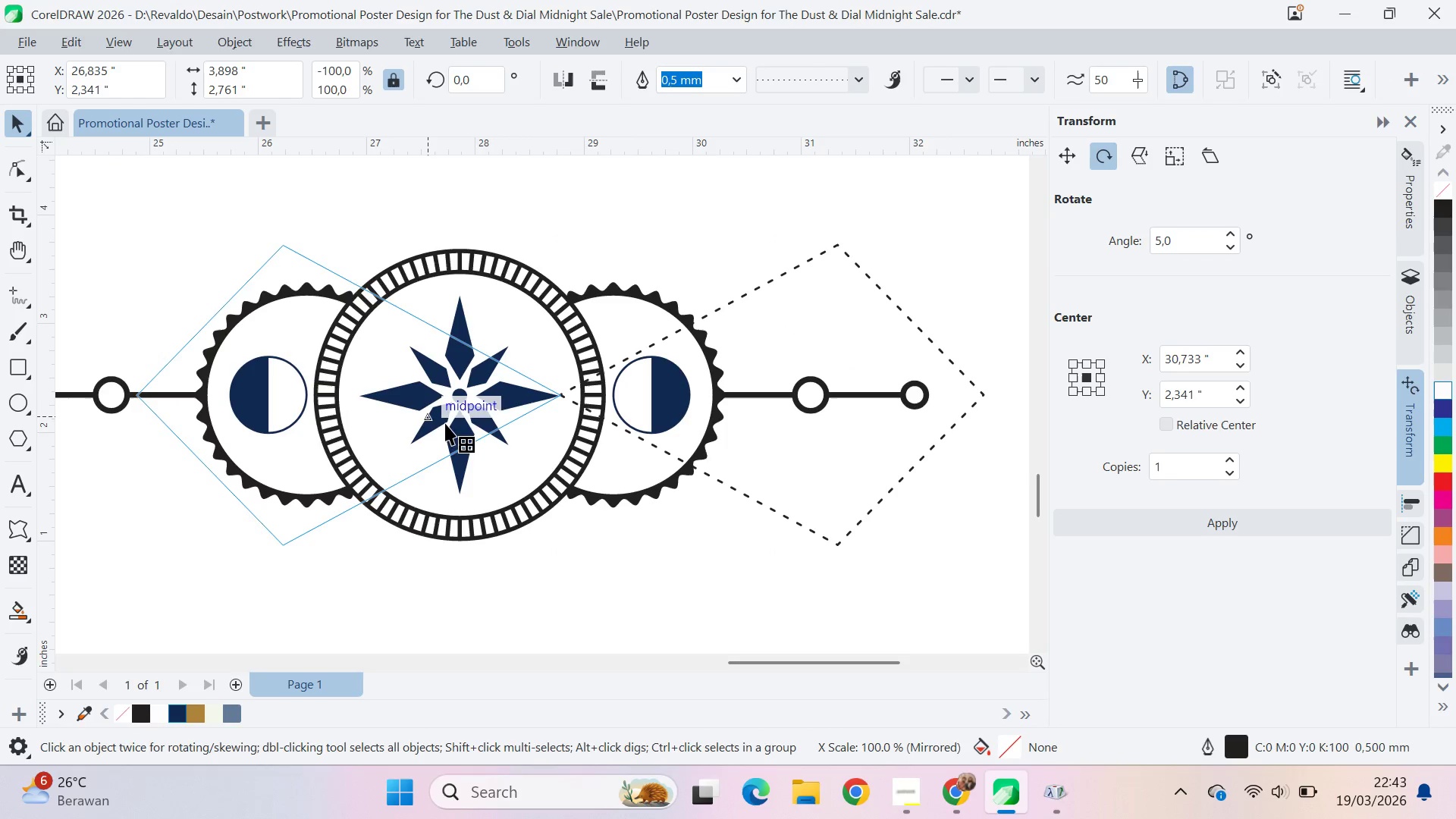 
key(Control+ControlLeft)
 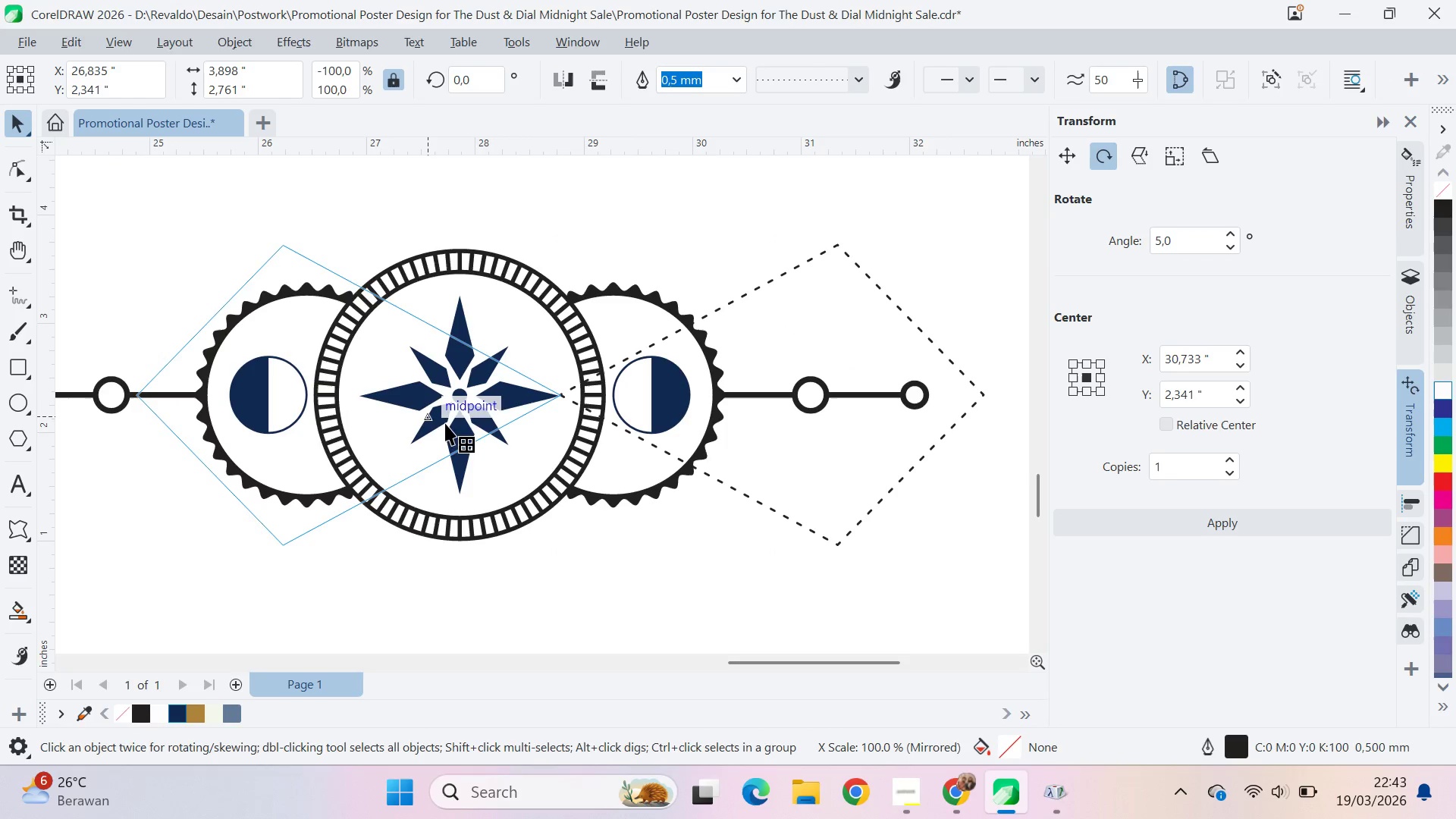 
key(Control+ControlLeft)
 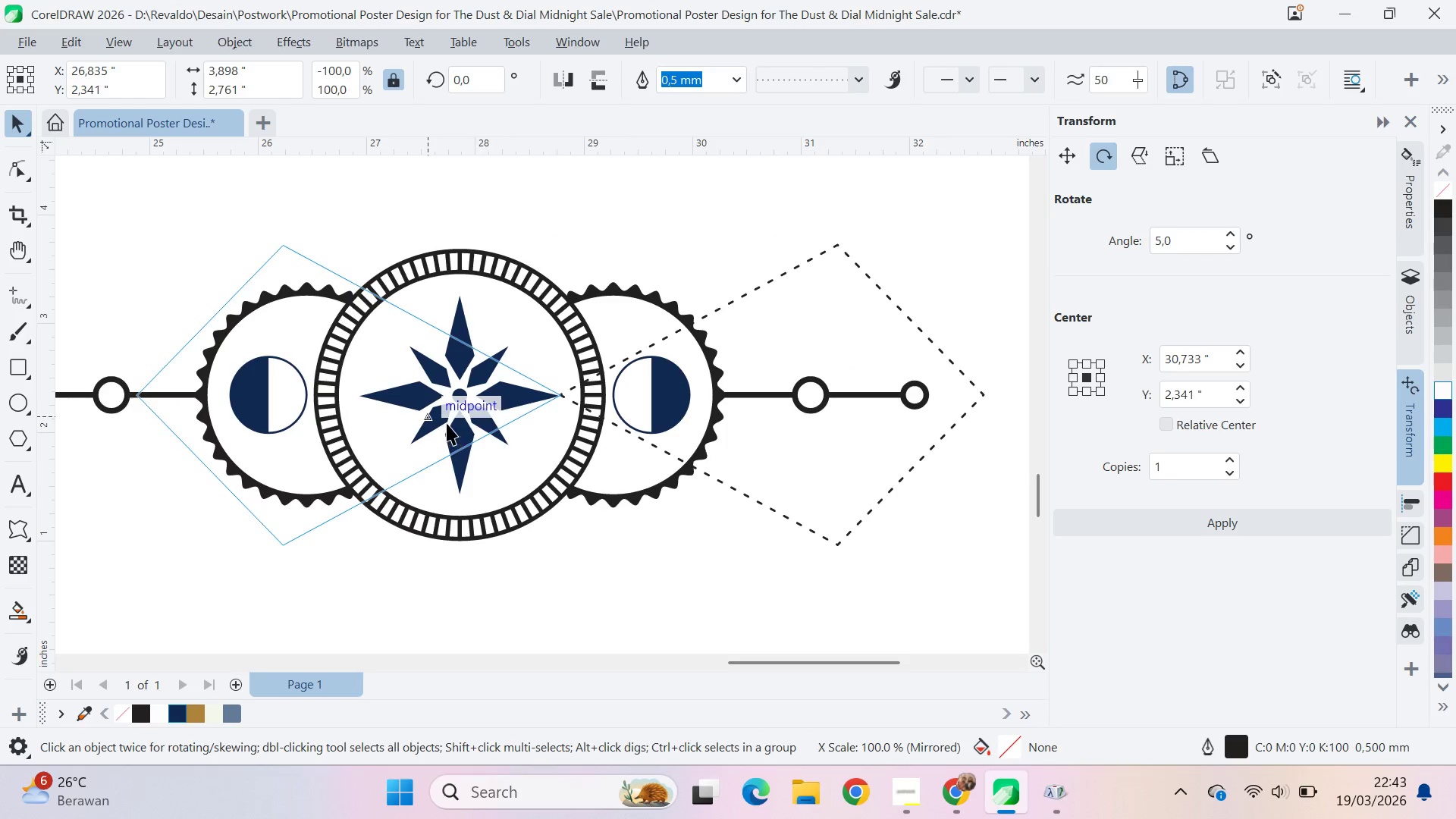 
key(Control+ControlLeft)
 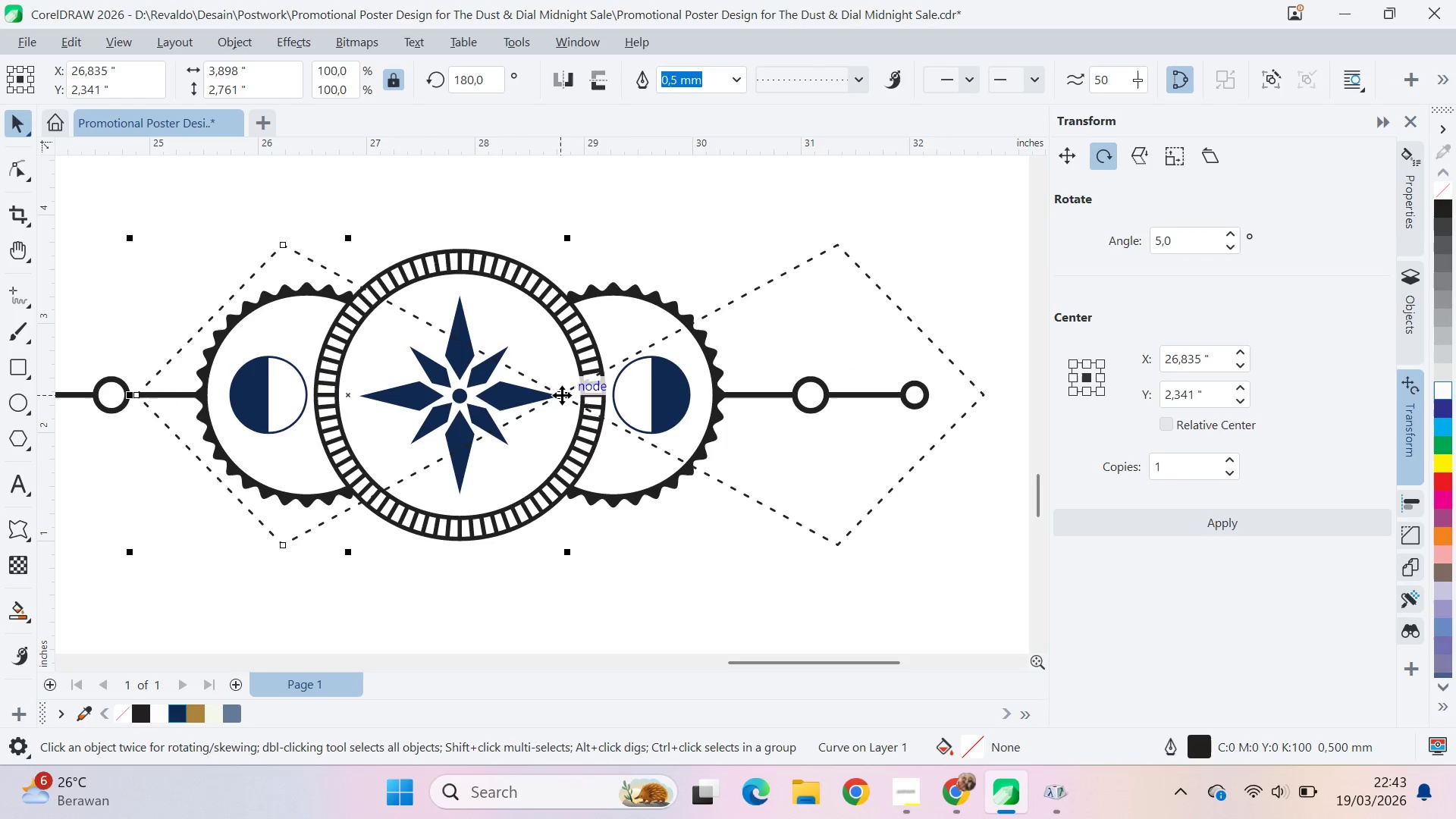 
left_click_drag(start_coordinate=[562, 395], to_coordinate=[355, 399])
 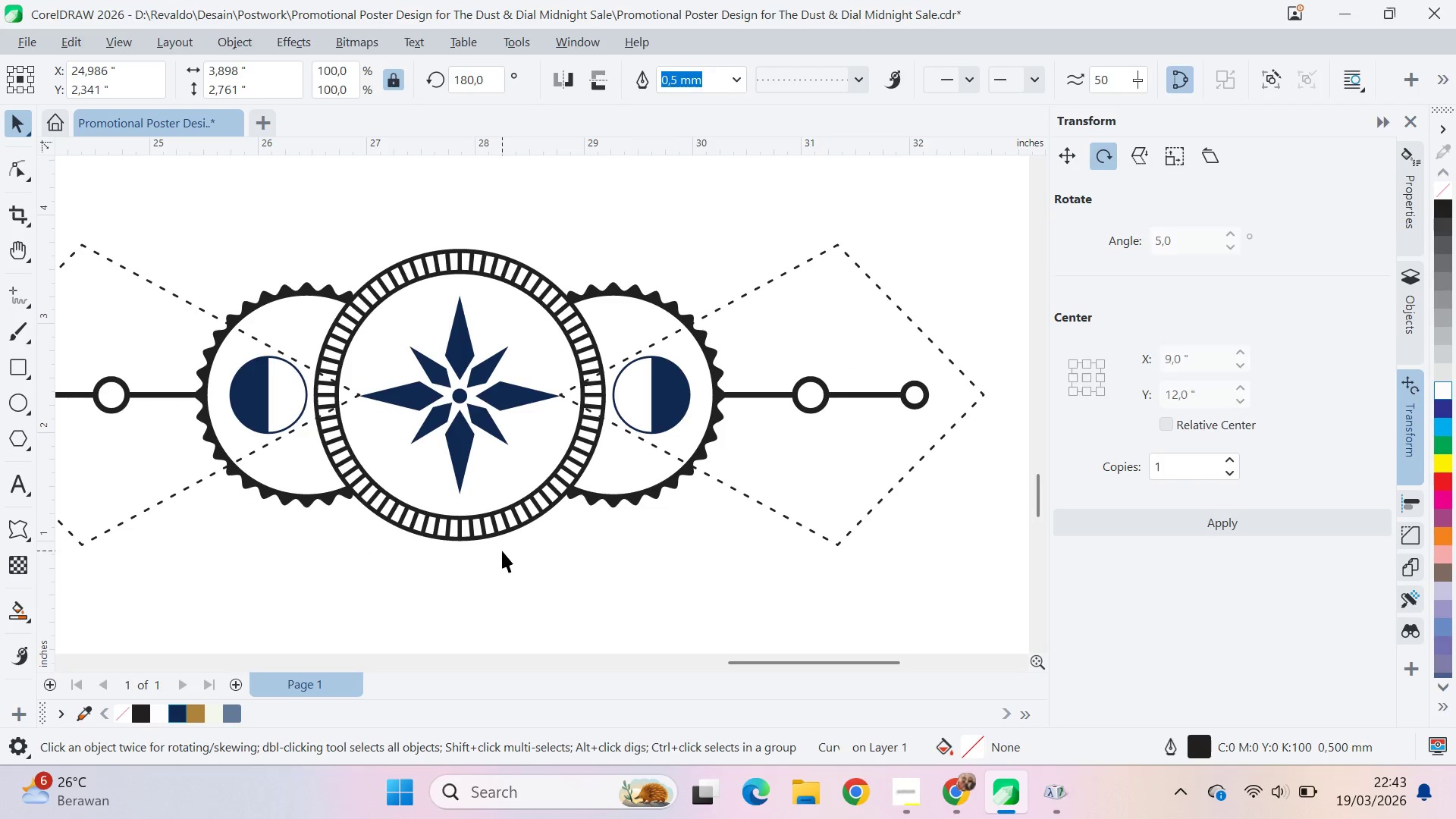 
hold_key(key=ShiftLeft, duration=1.33)
 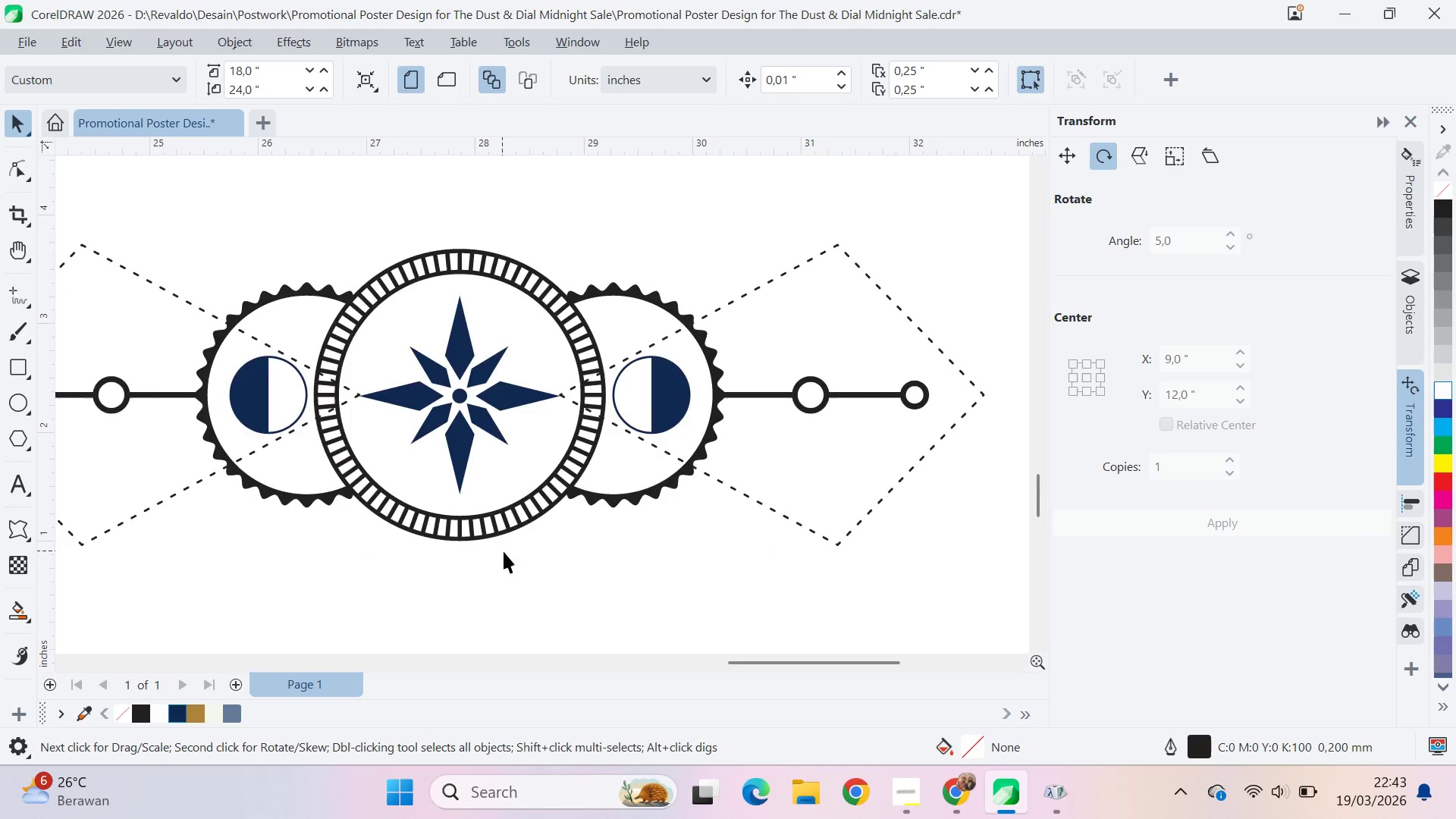 
scroll: coordinate [523, 551], scroll_direction: down, amount: 8.0
 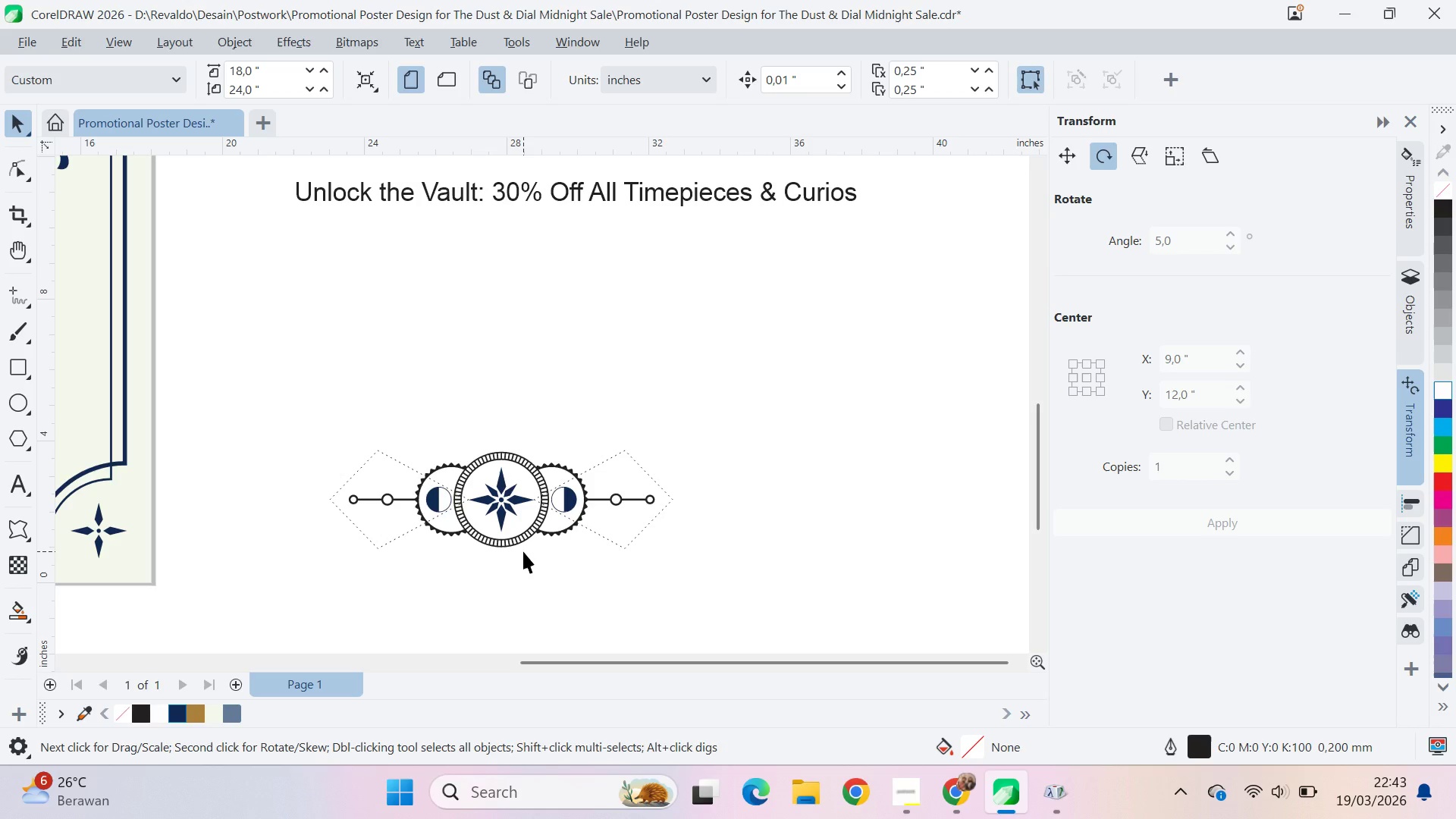 
key(Alt+AltLeft)
 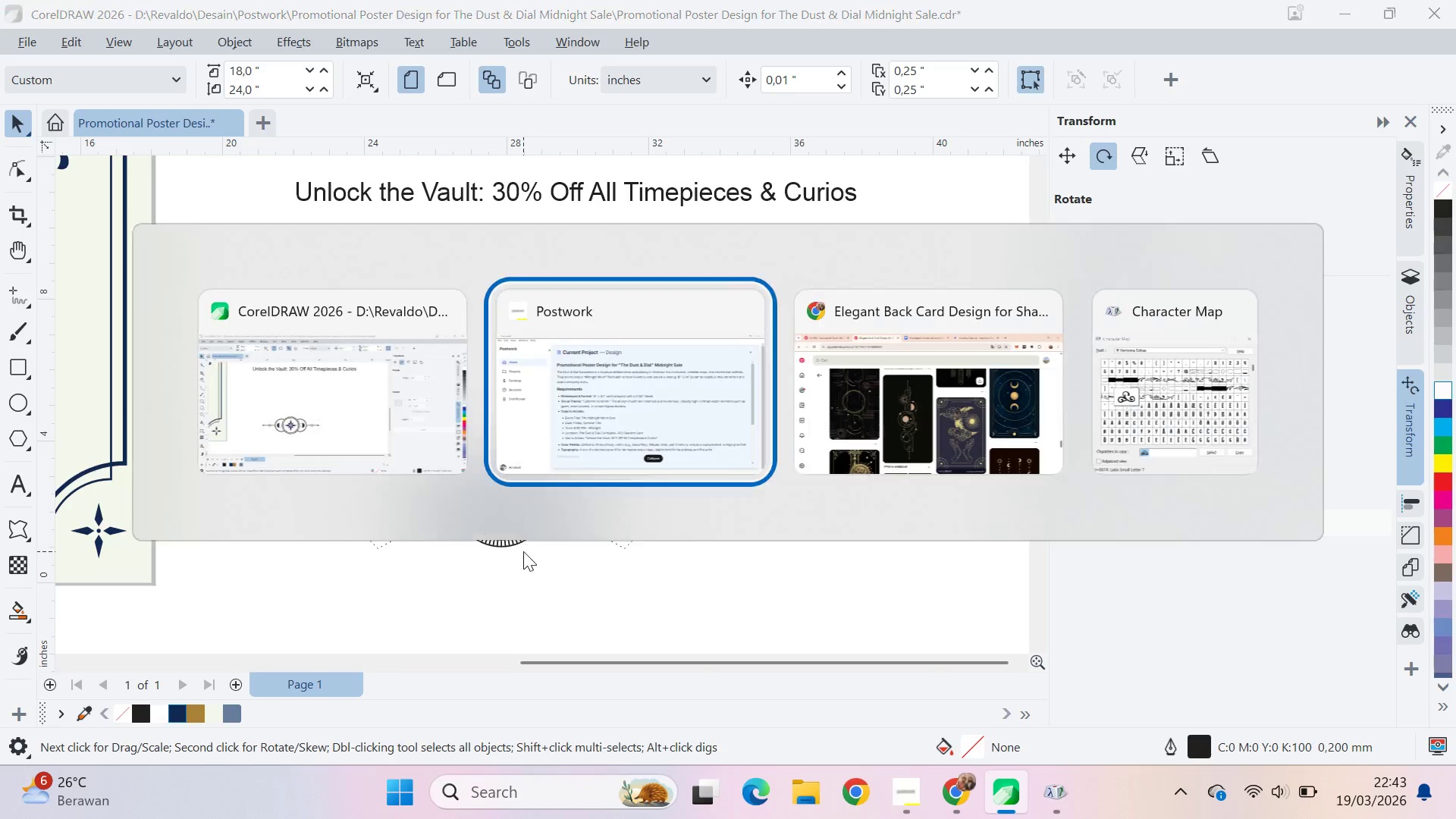 
key(Alt+Tab)